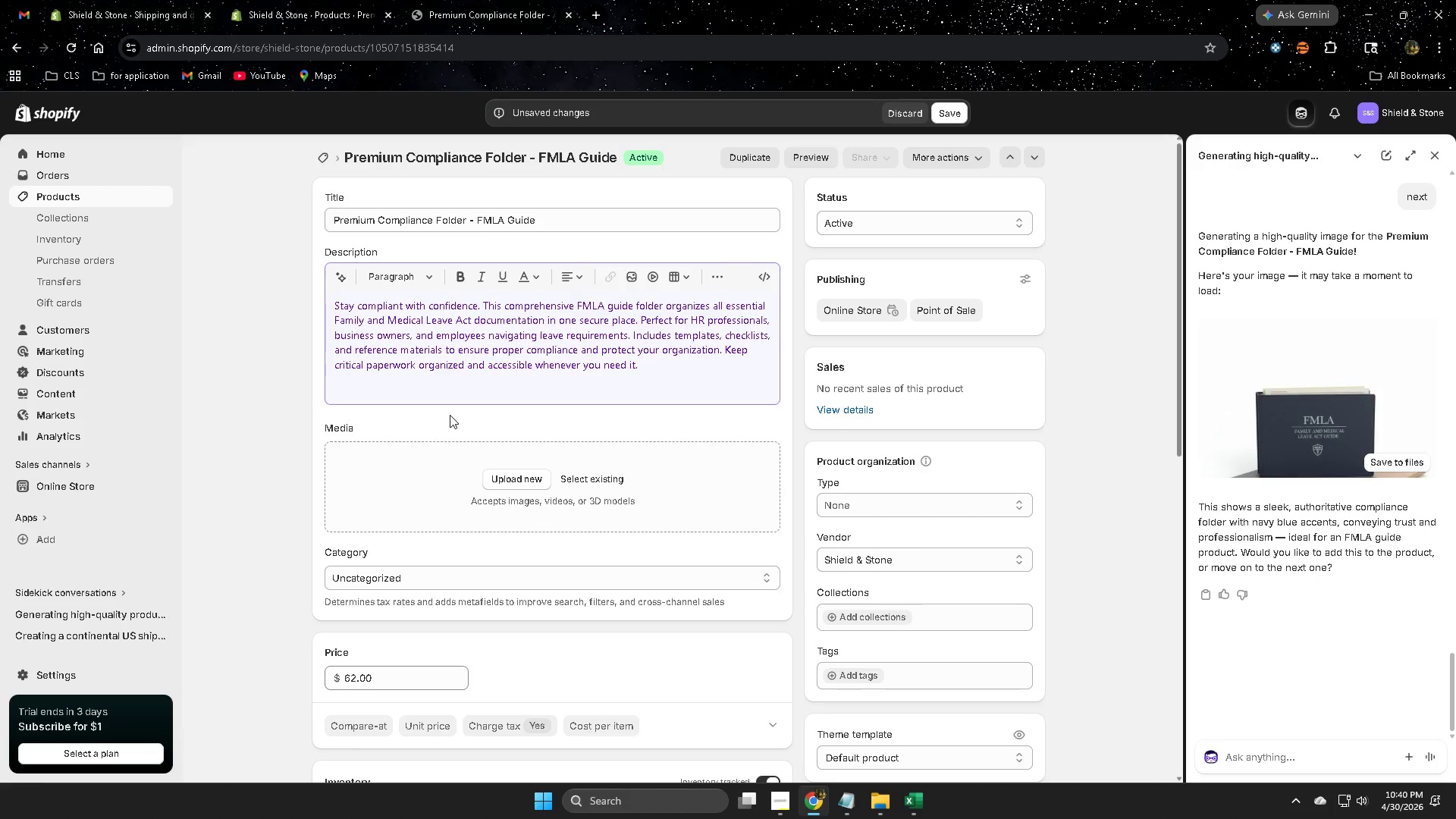 
wait(38.23)
 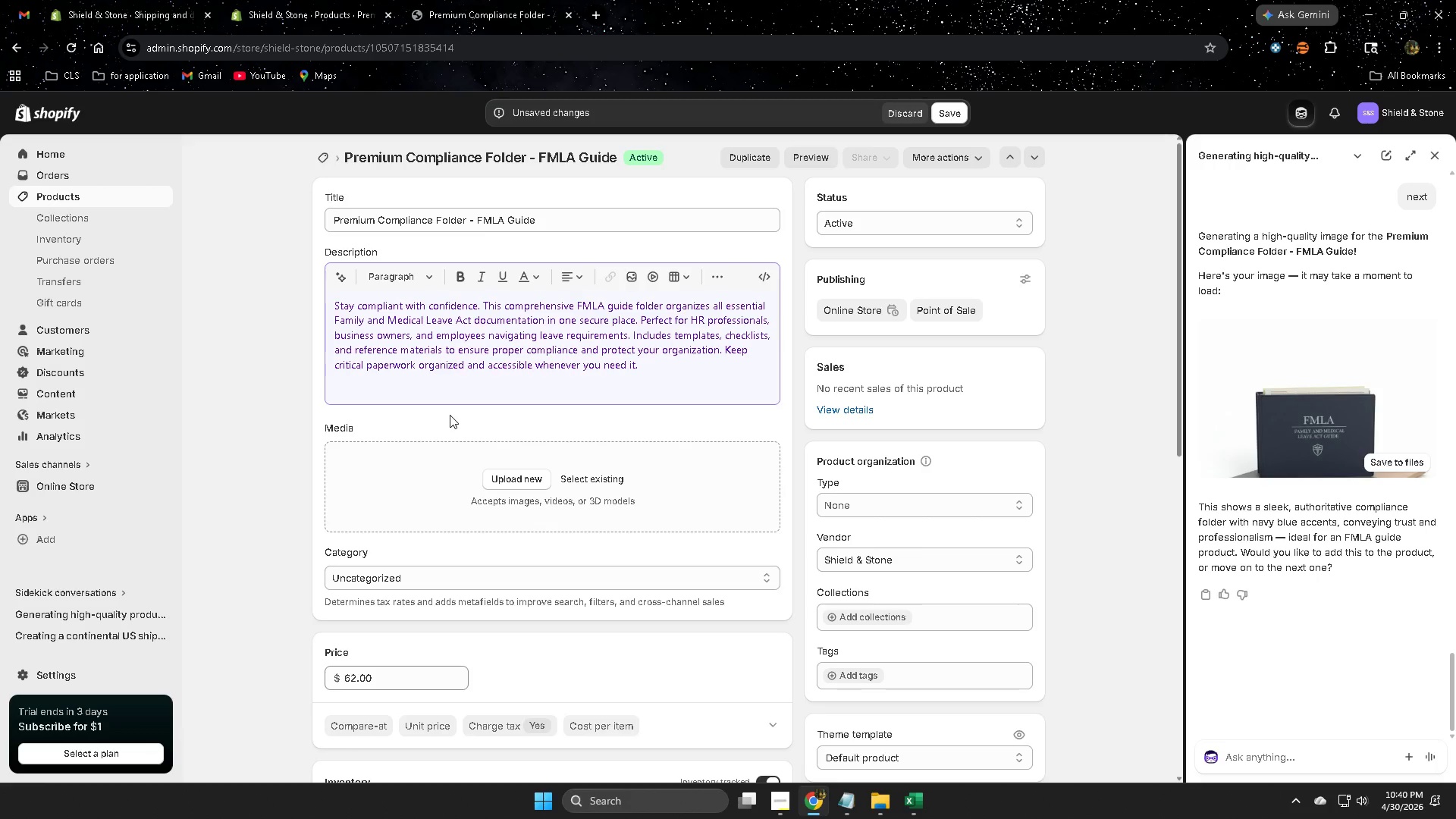 
left_click([1387, 460])
 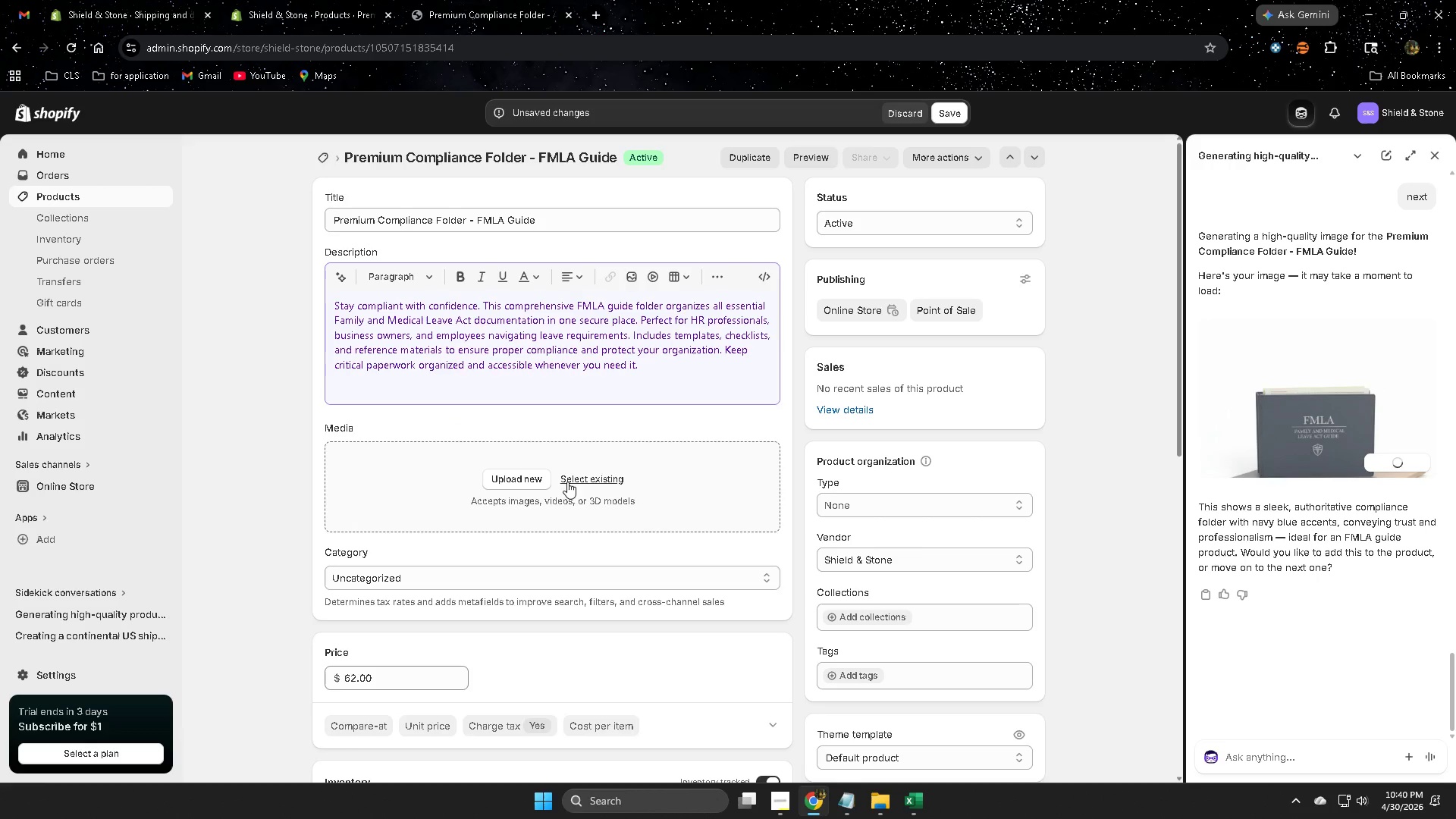 
left_click([601, 483])
 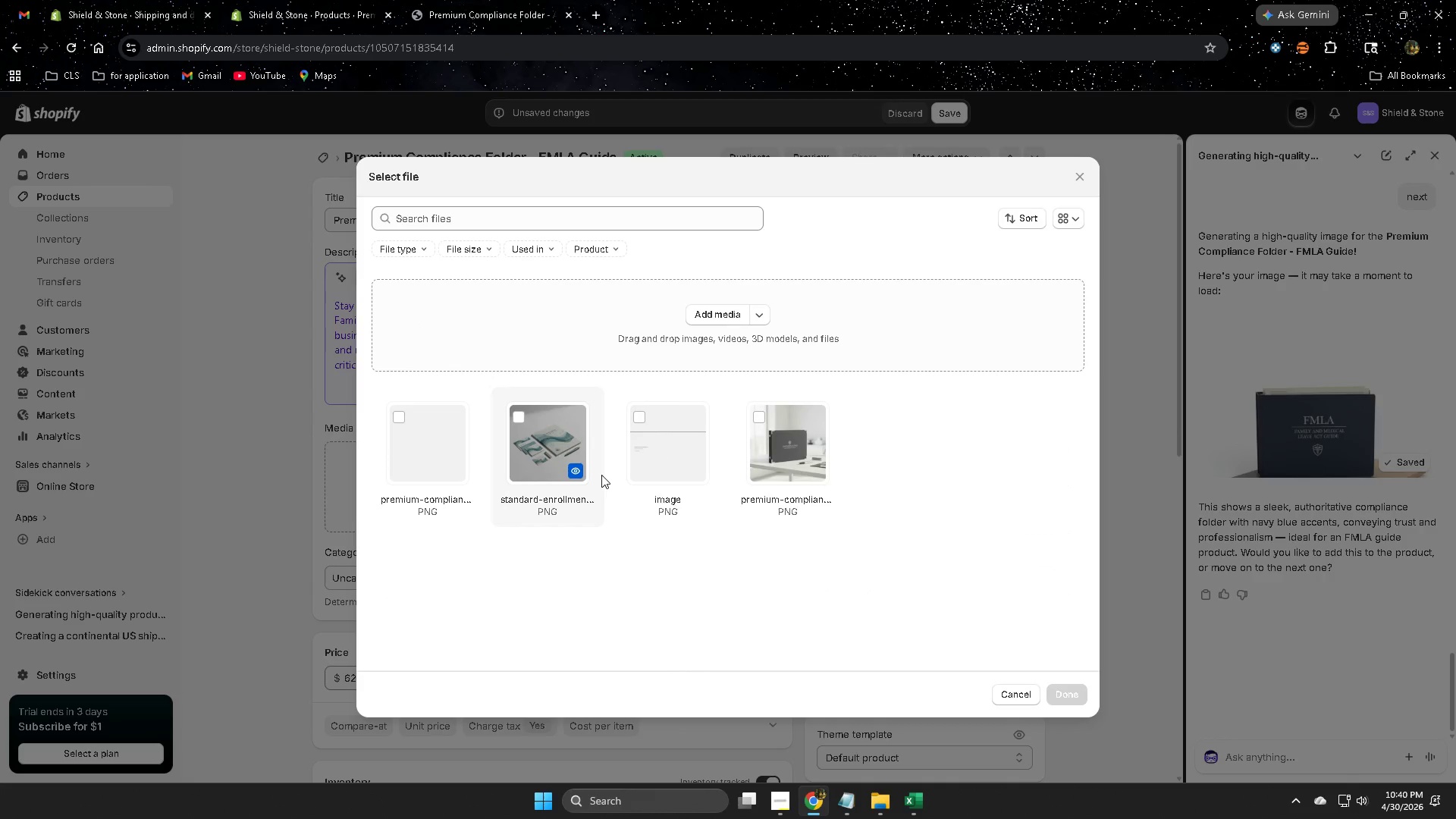 
left_click([394, 417])
 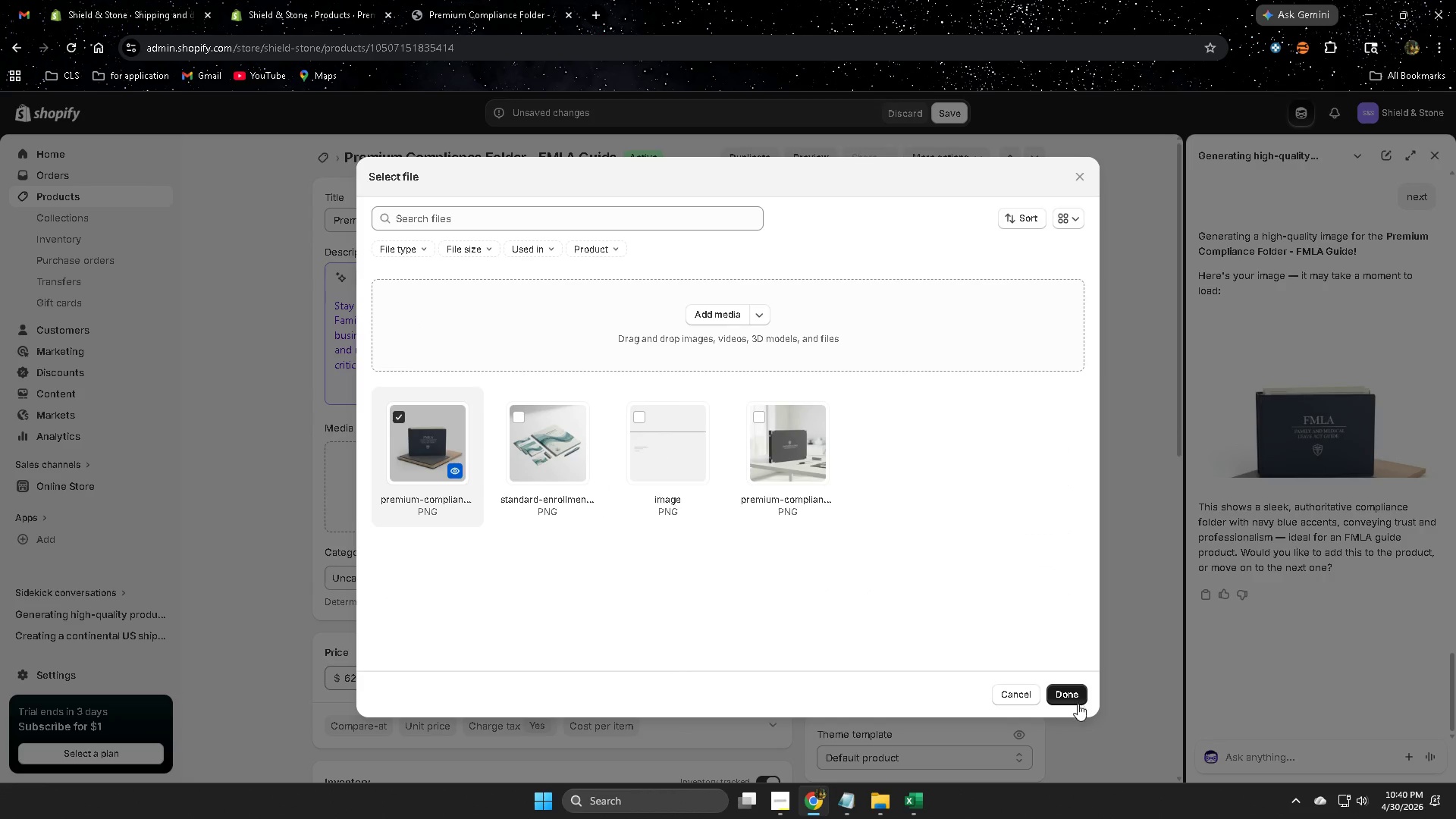 
left_click([1074, 694])
 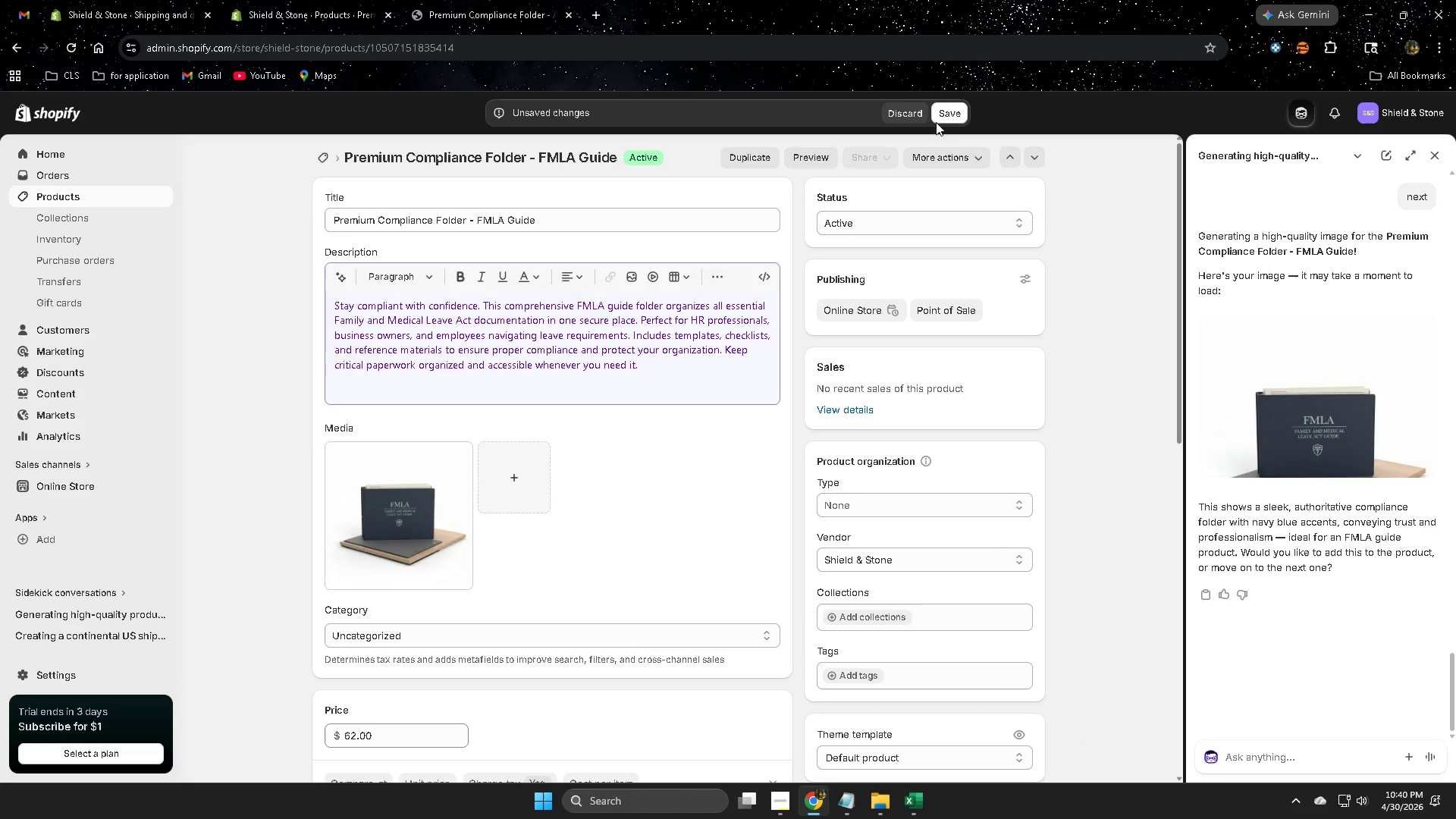 
left_click([954, 115])
 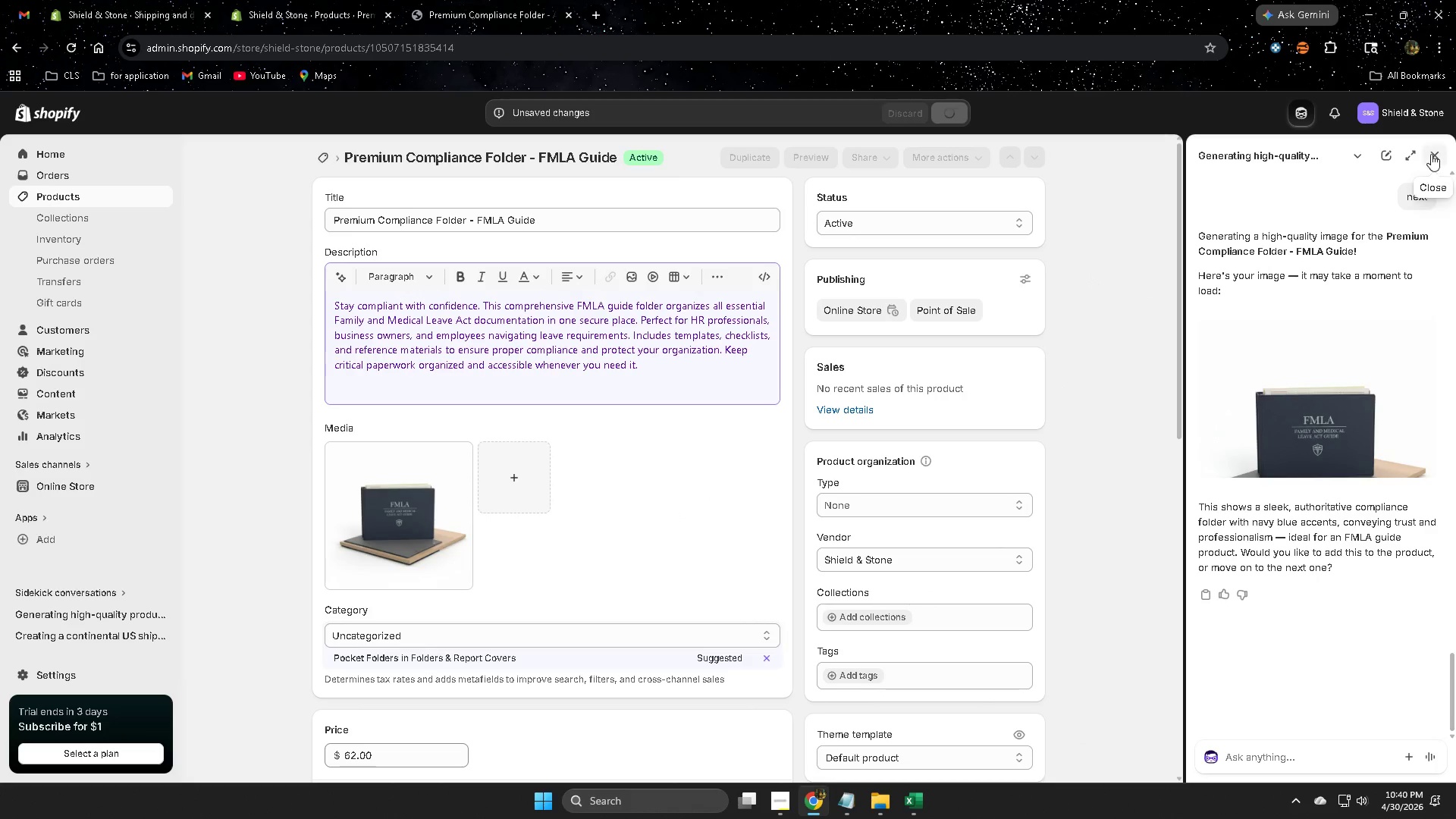 
left_click([1431, 154])
 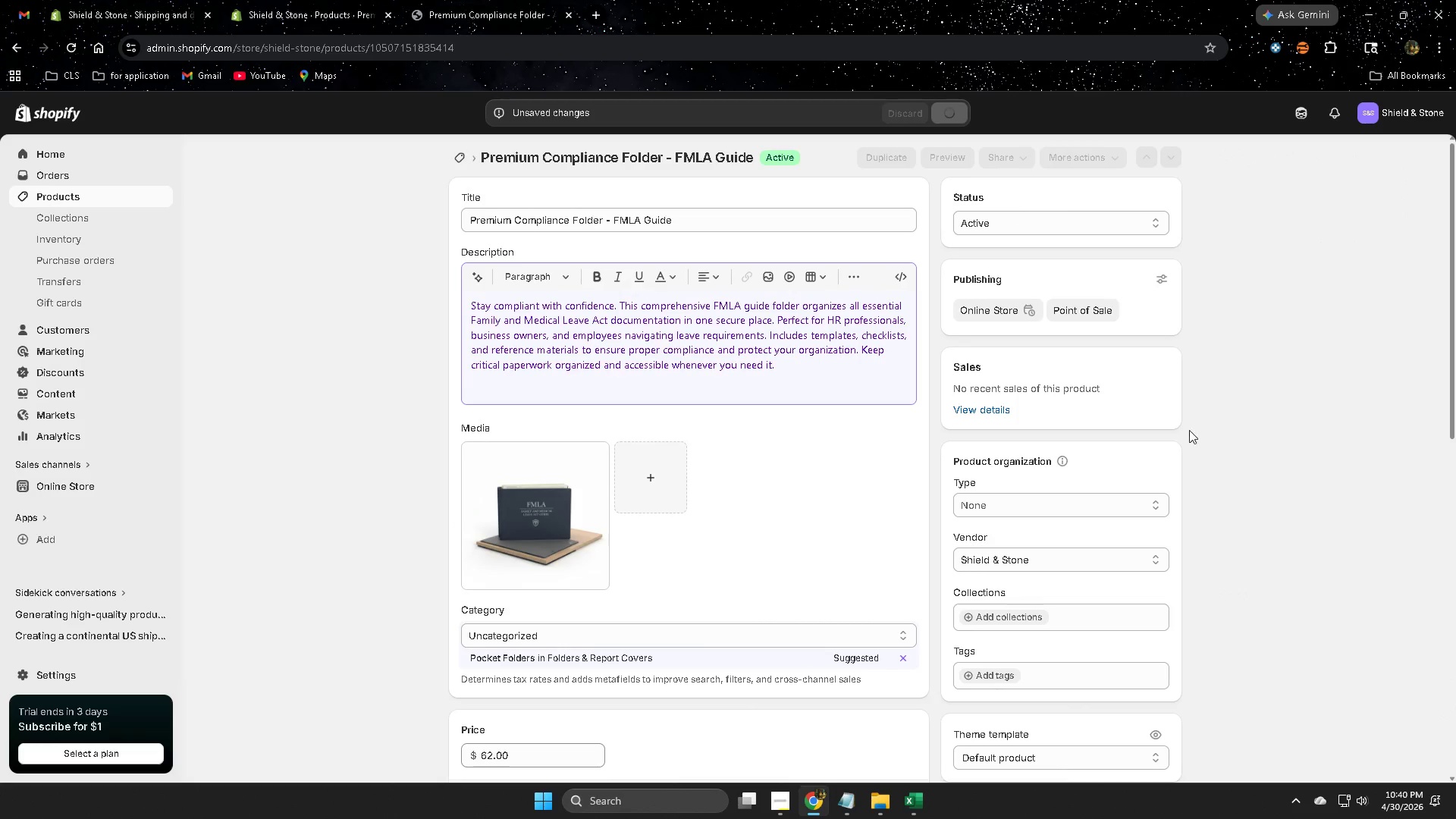 
scroll: coordinate [667, 613], scroll_direction: down, amount: 5.0
 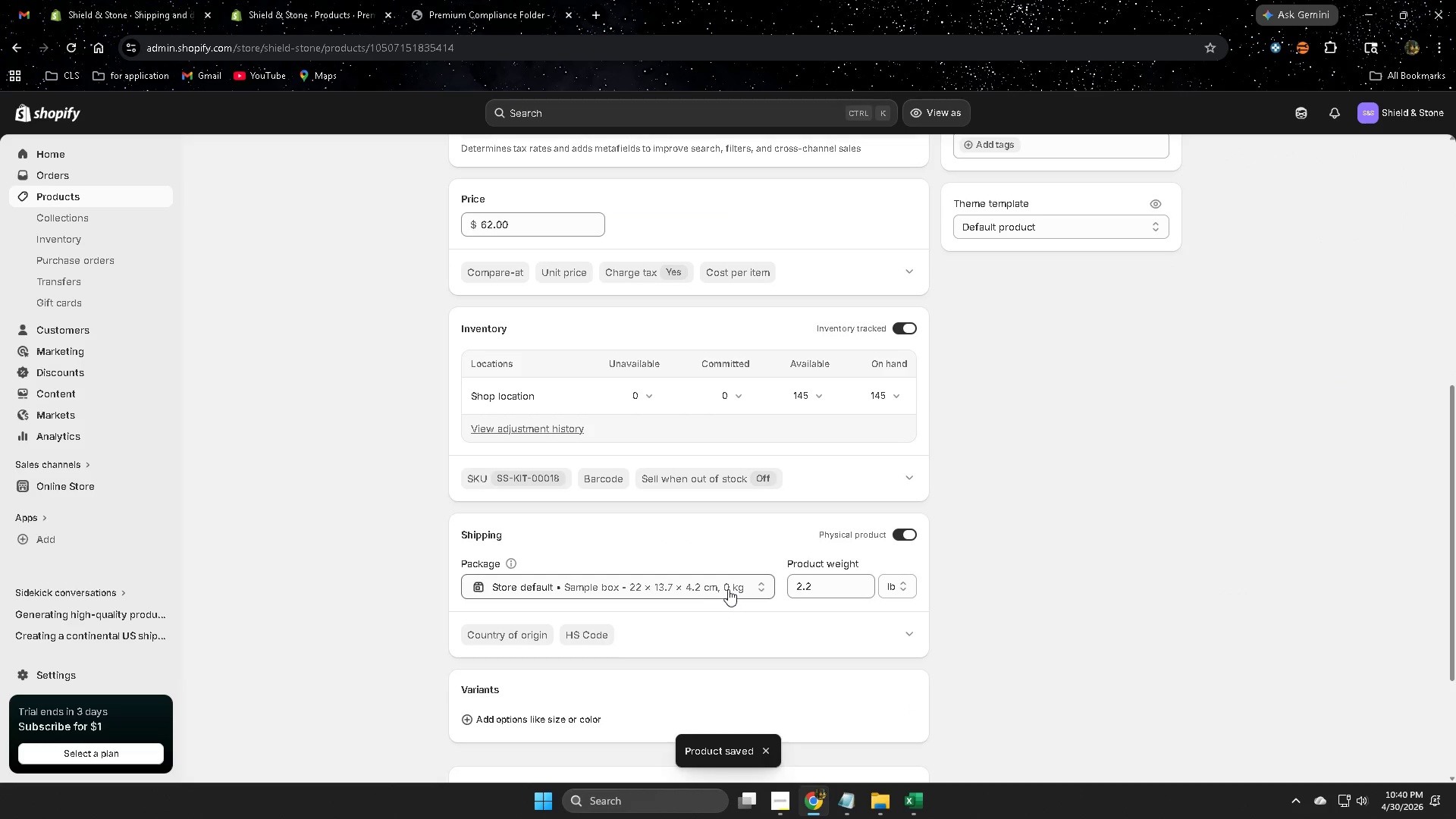 
left_click([728, 588])
 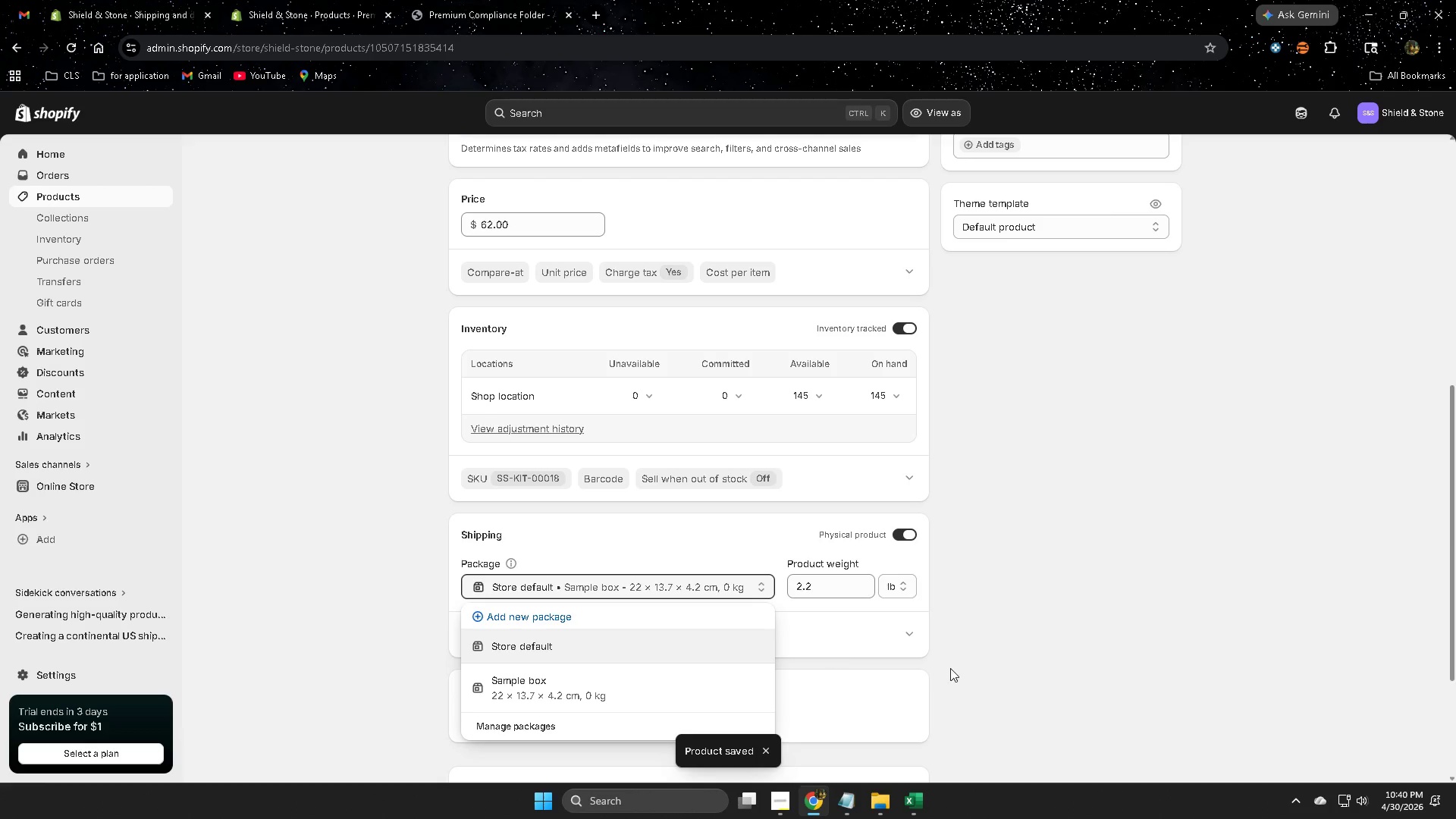 
scroll: coordinate [1121, 664], scroll_direction: down, amount: 1.0
 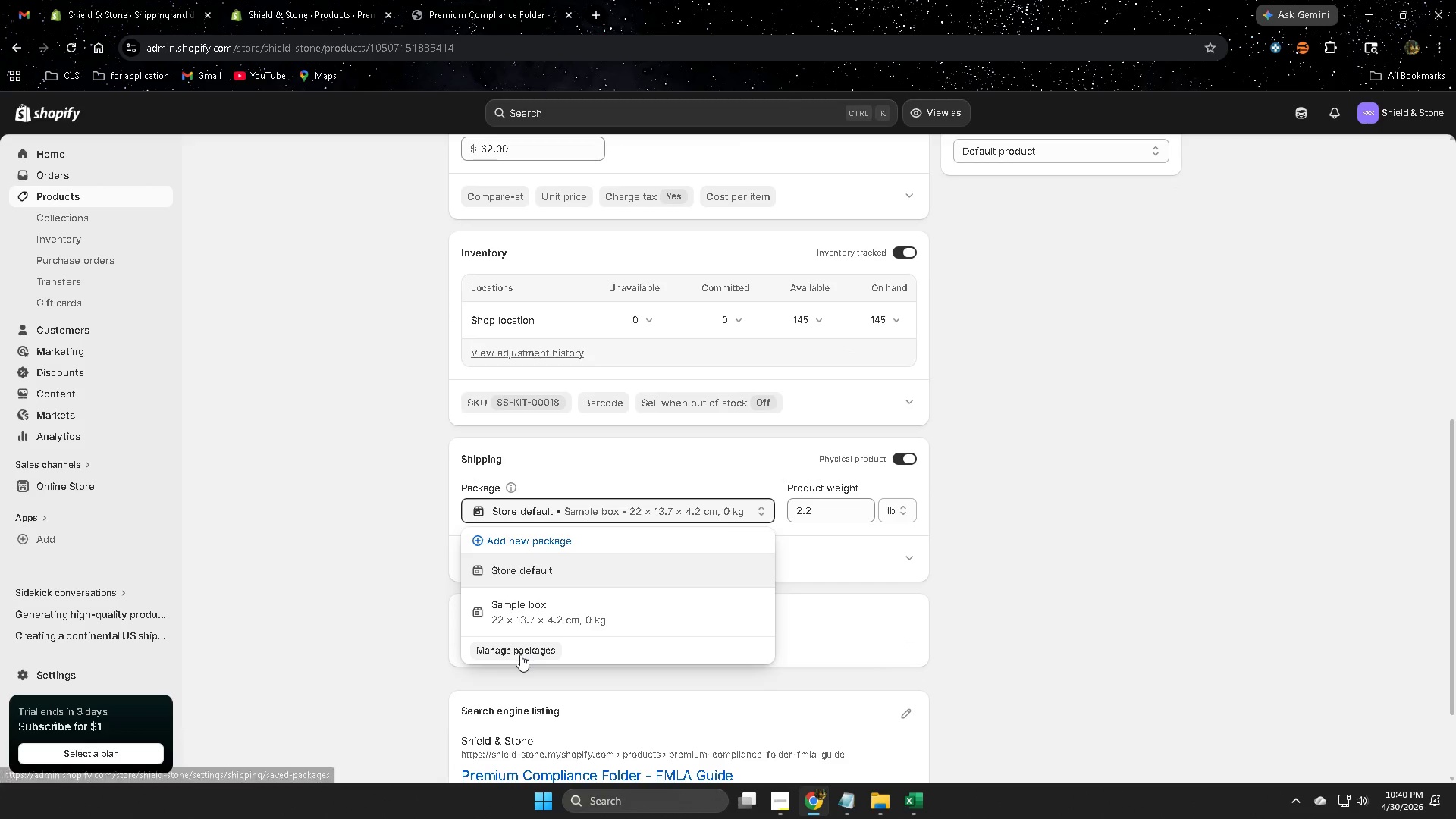 
left_click([520, 651])
 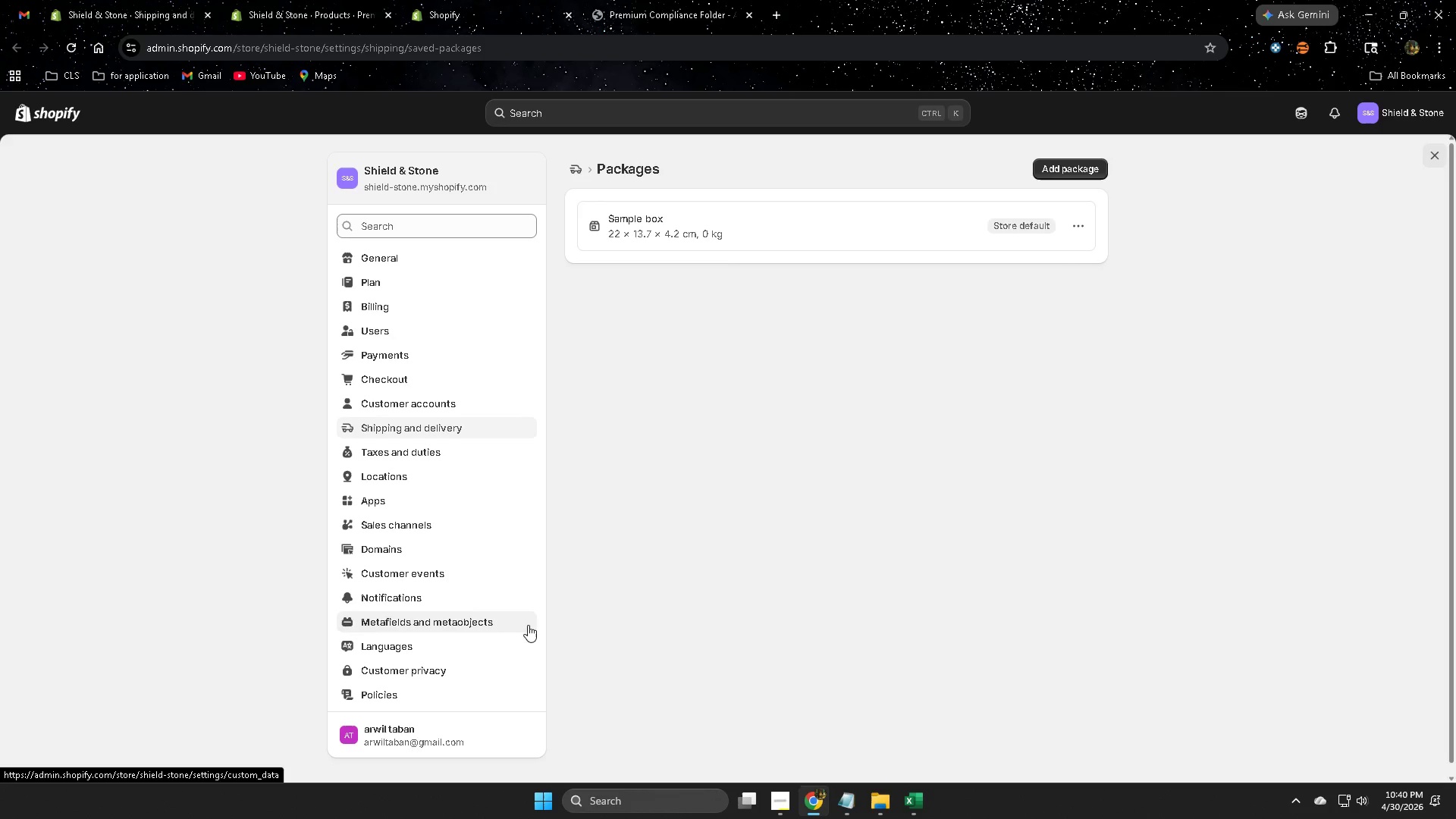 
wait(7.22)
 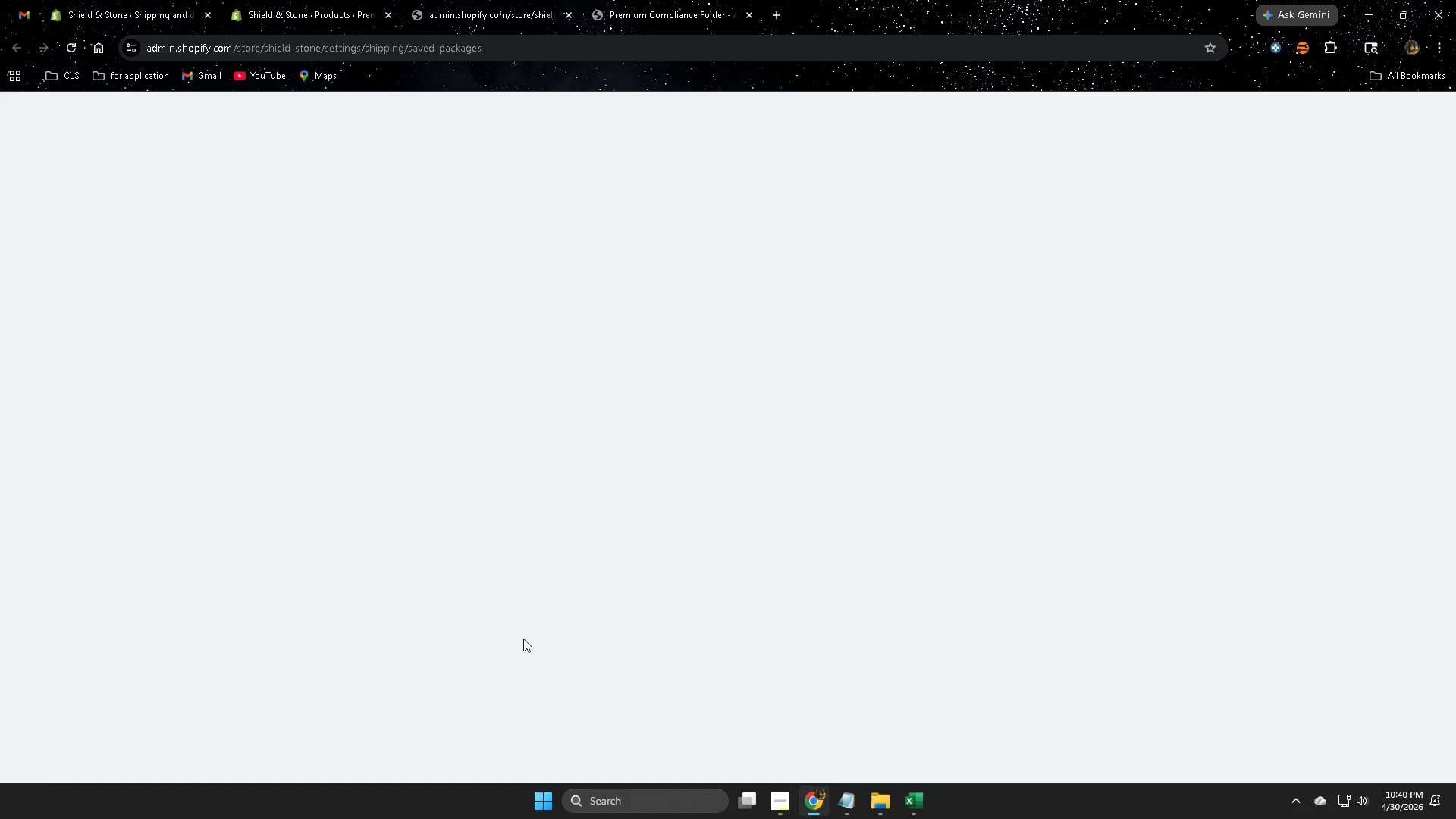 
left_click([334, 0])
 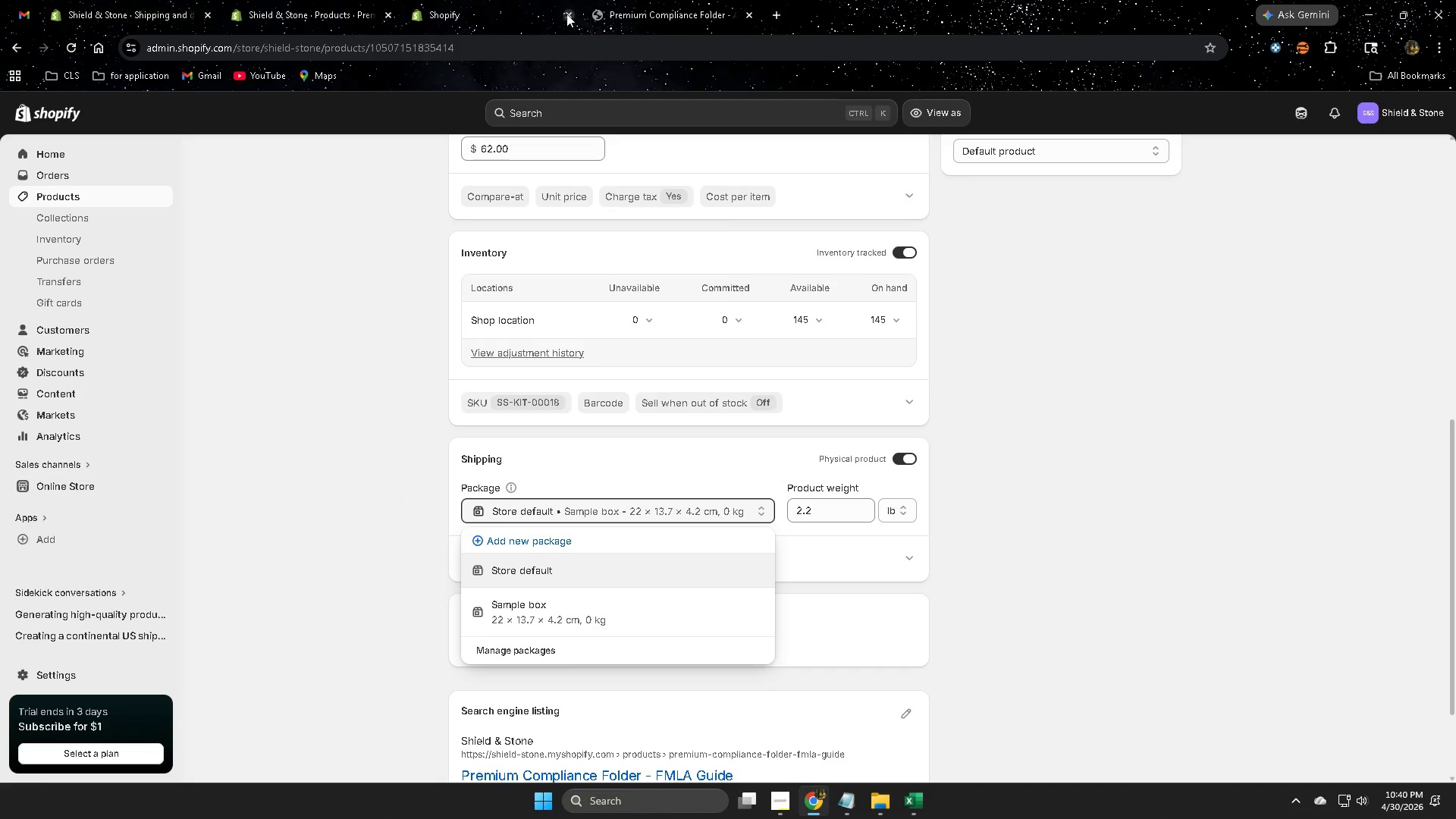 
double_click([310, 17])
 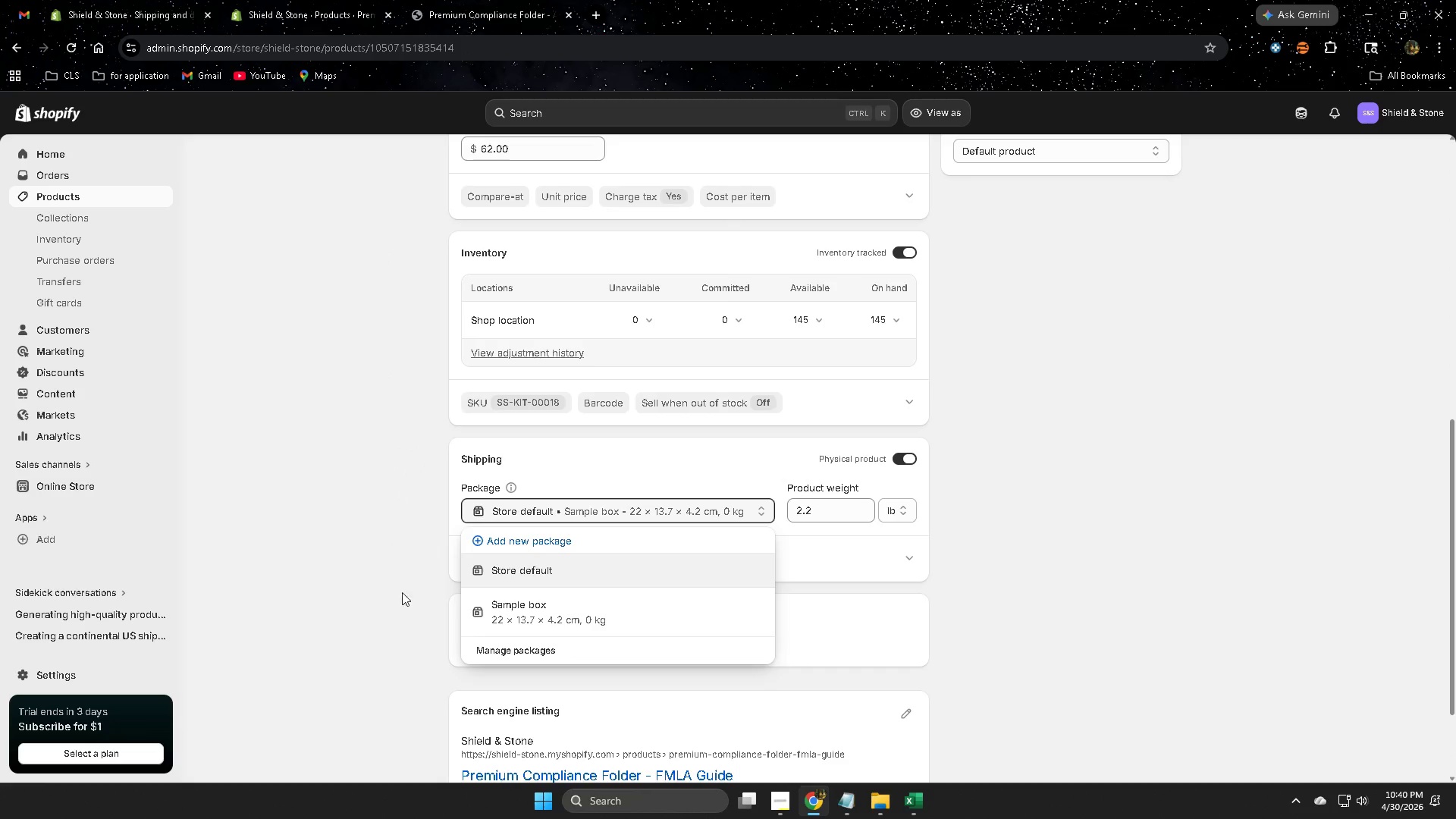 
left_click([356, 525])
 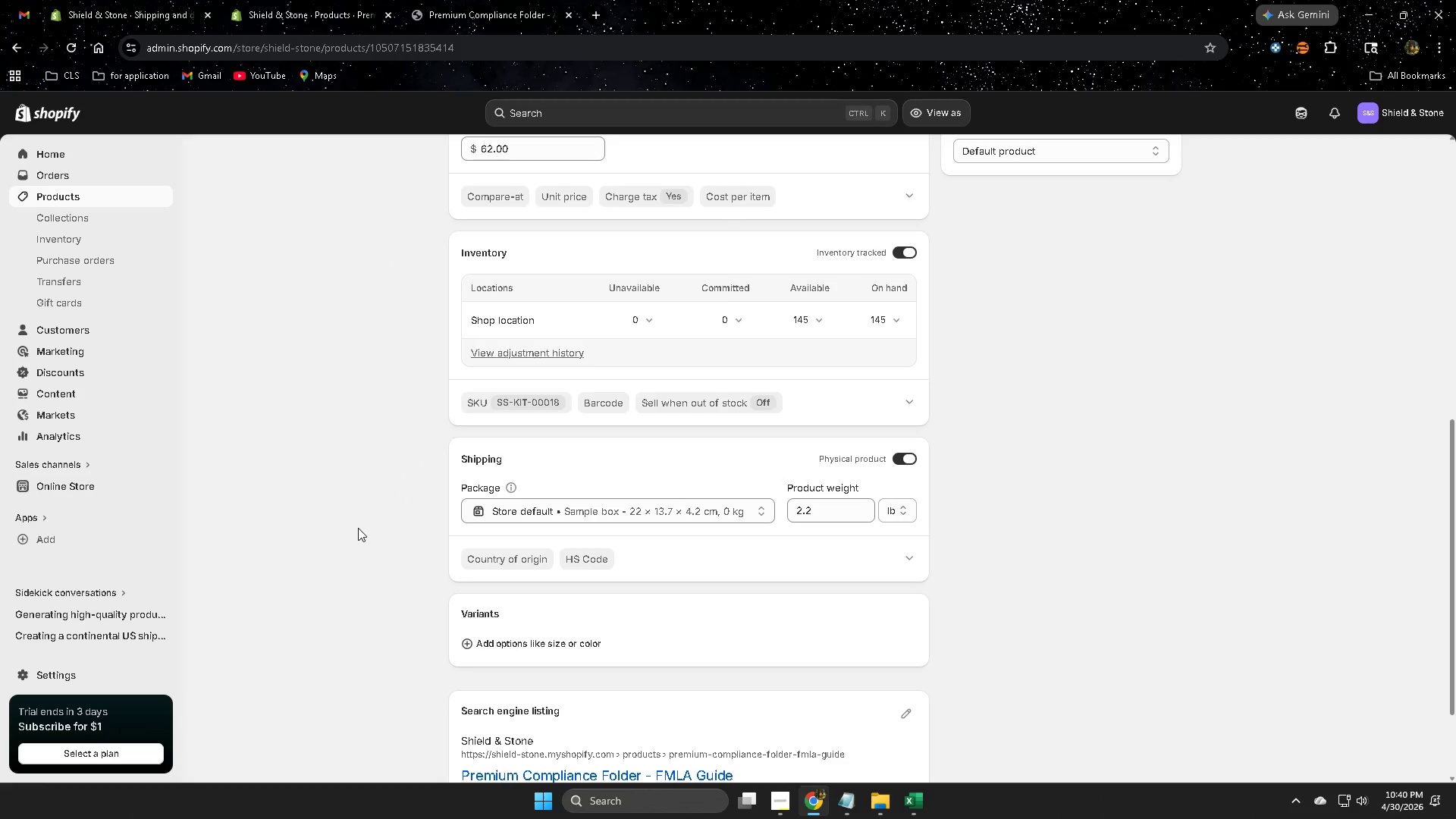 
scroll: coordinate [358, 526], scroll_direction: up, amount: 4.0
 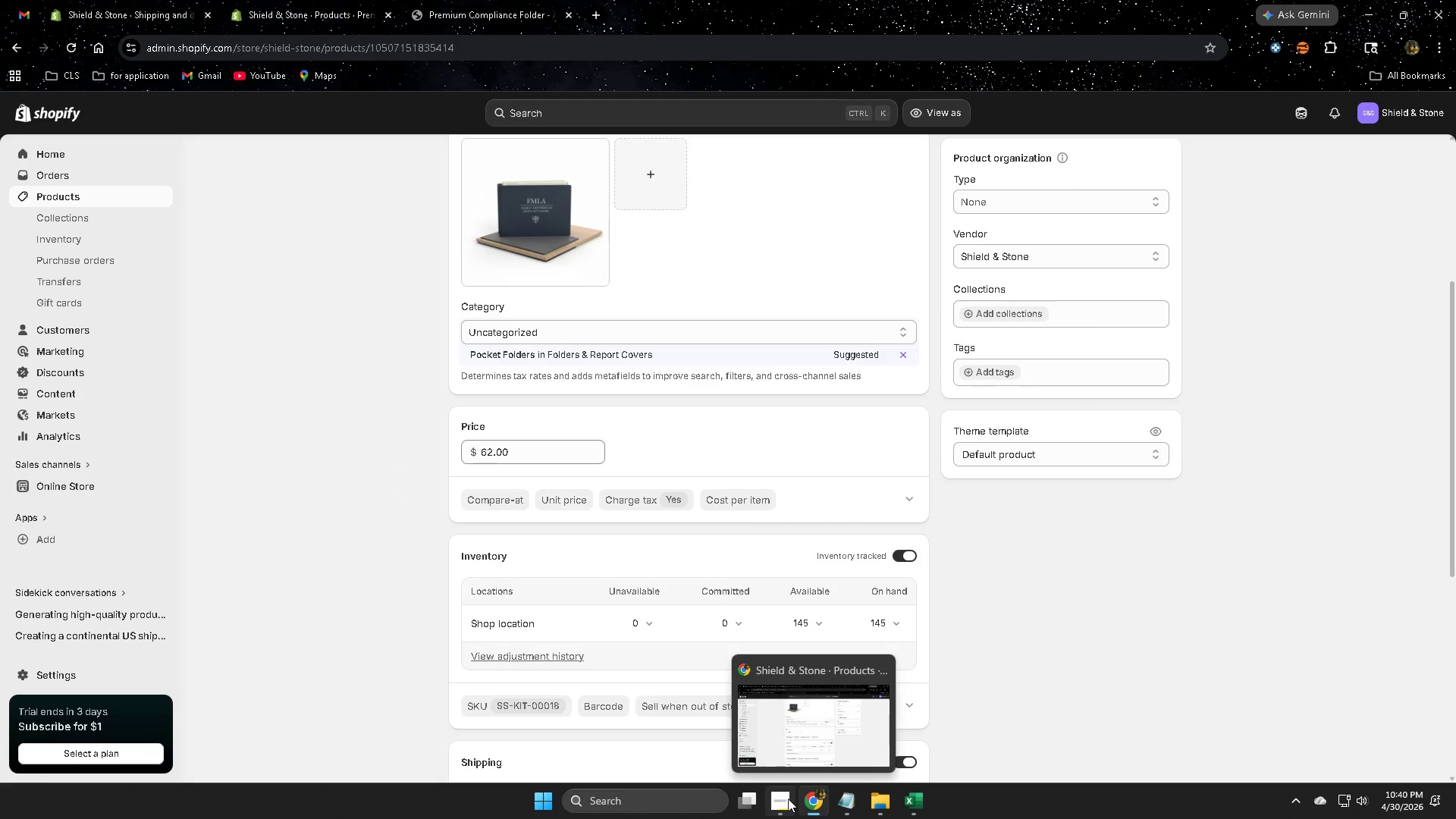 
left_click([777, 741])